 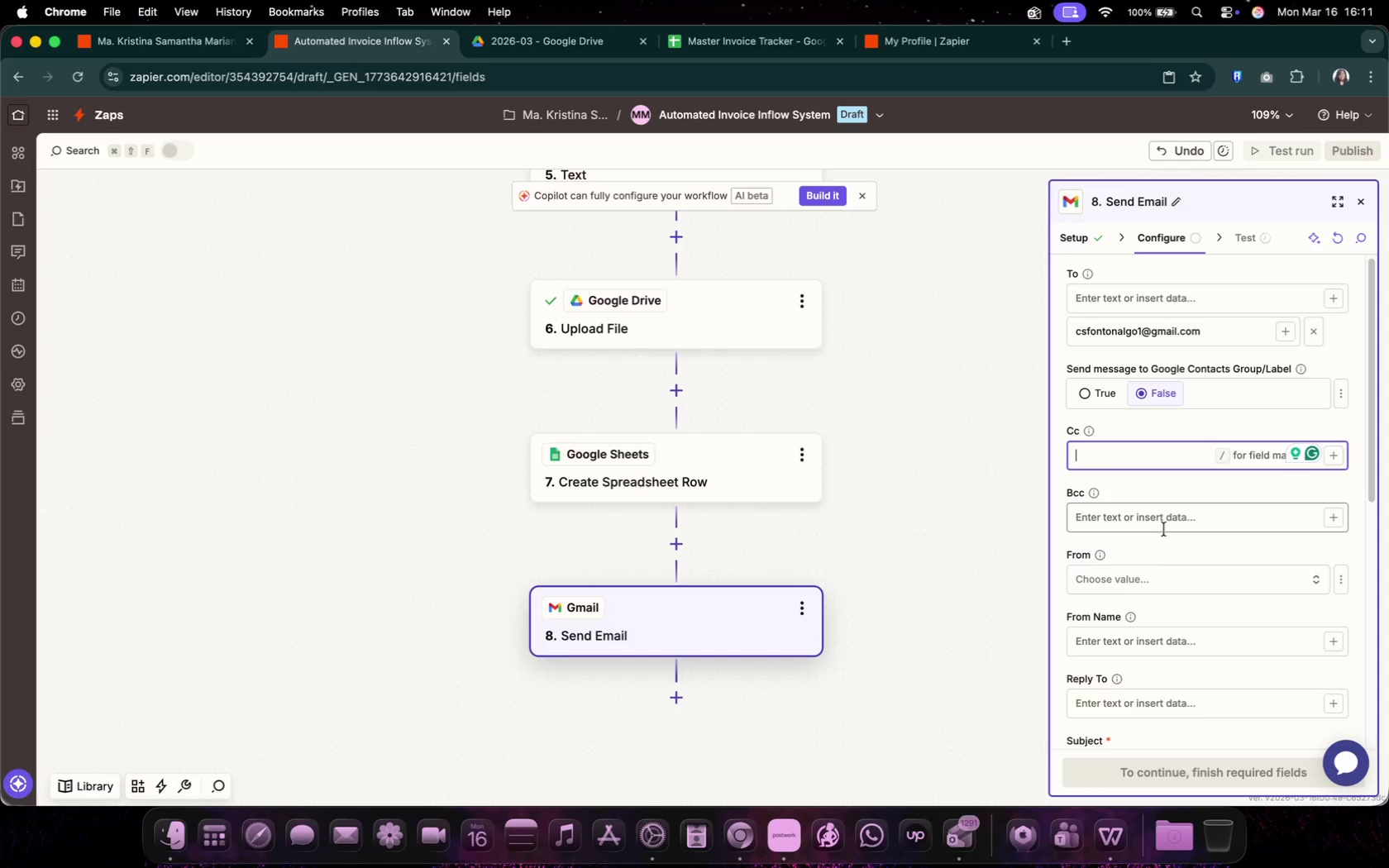 
scroll: coordinate [1164, 529], scroll_direction: down, amount: 1.0
 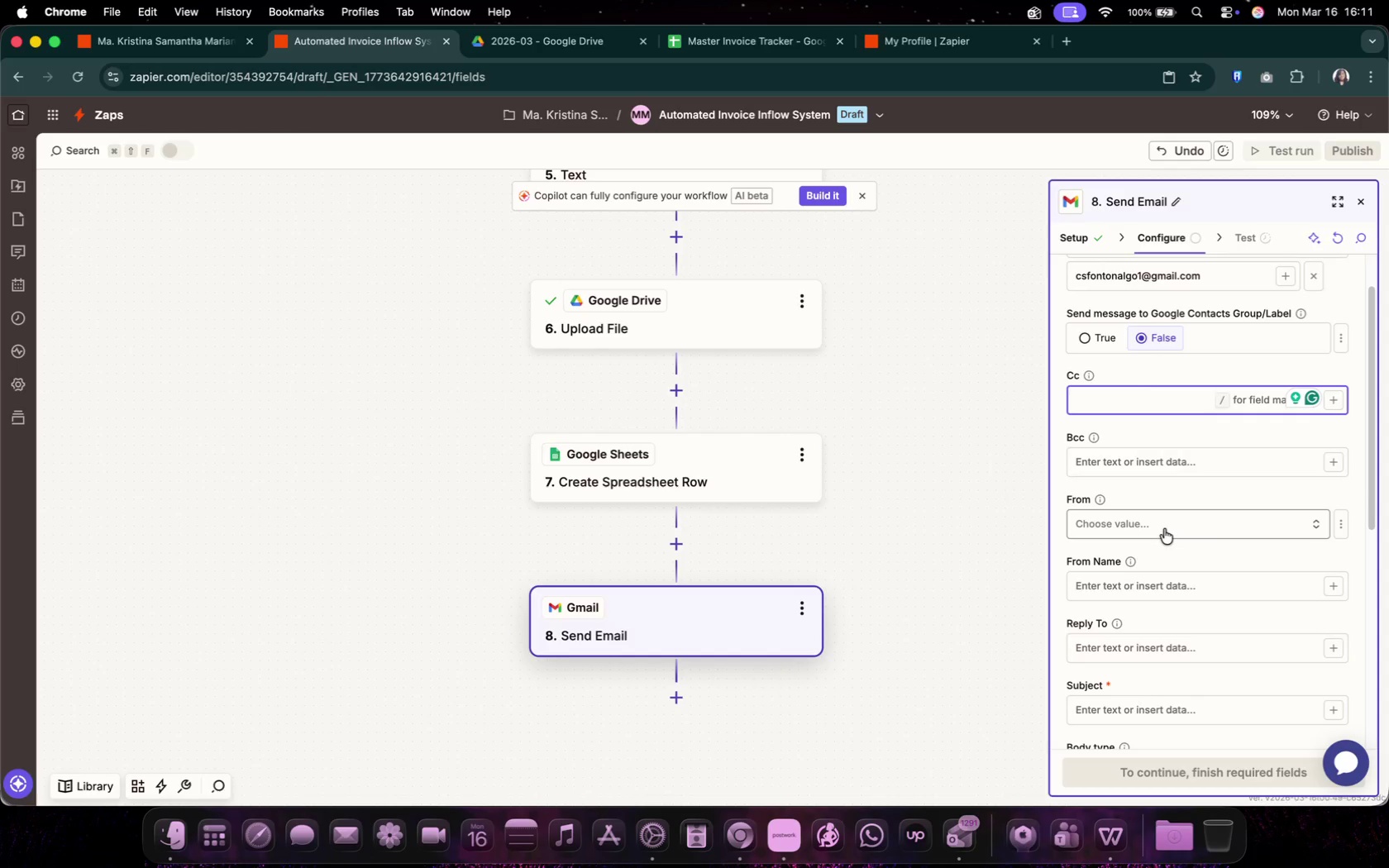 
wait(6.35)
 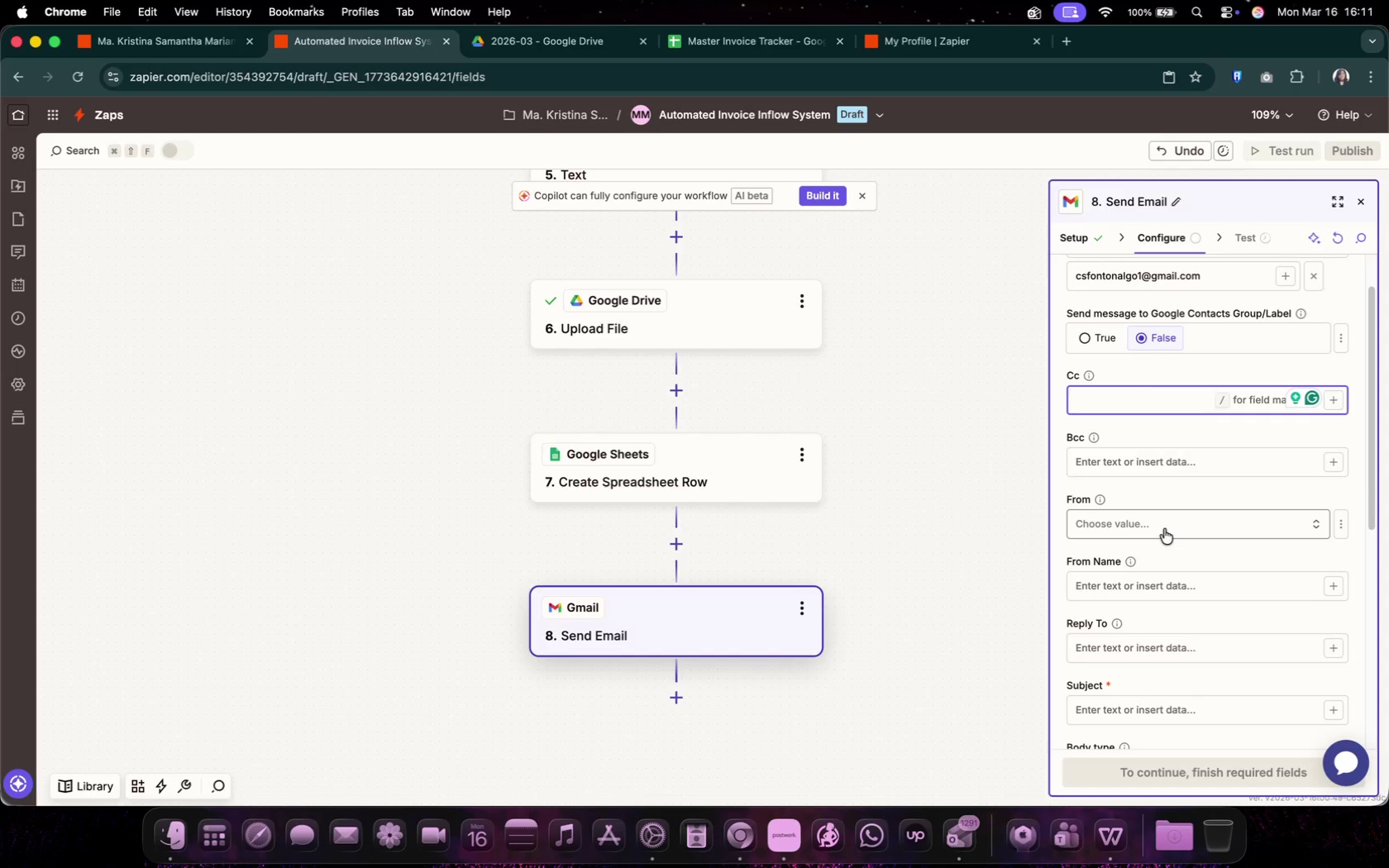 
left_click([1209, 526])
 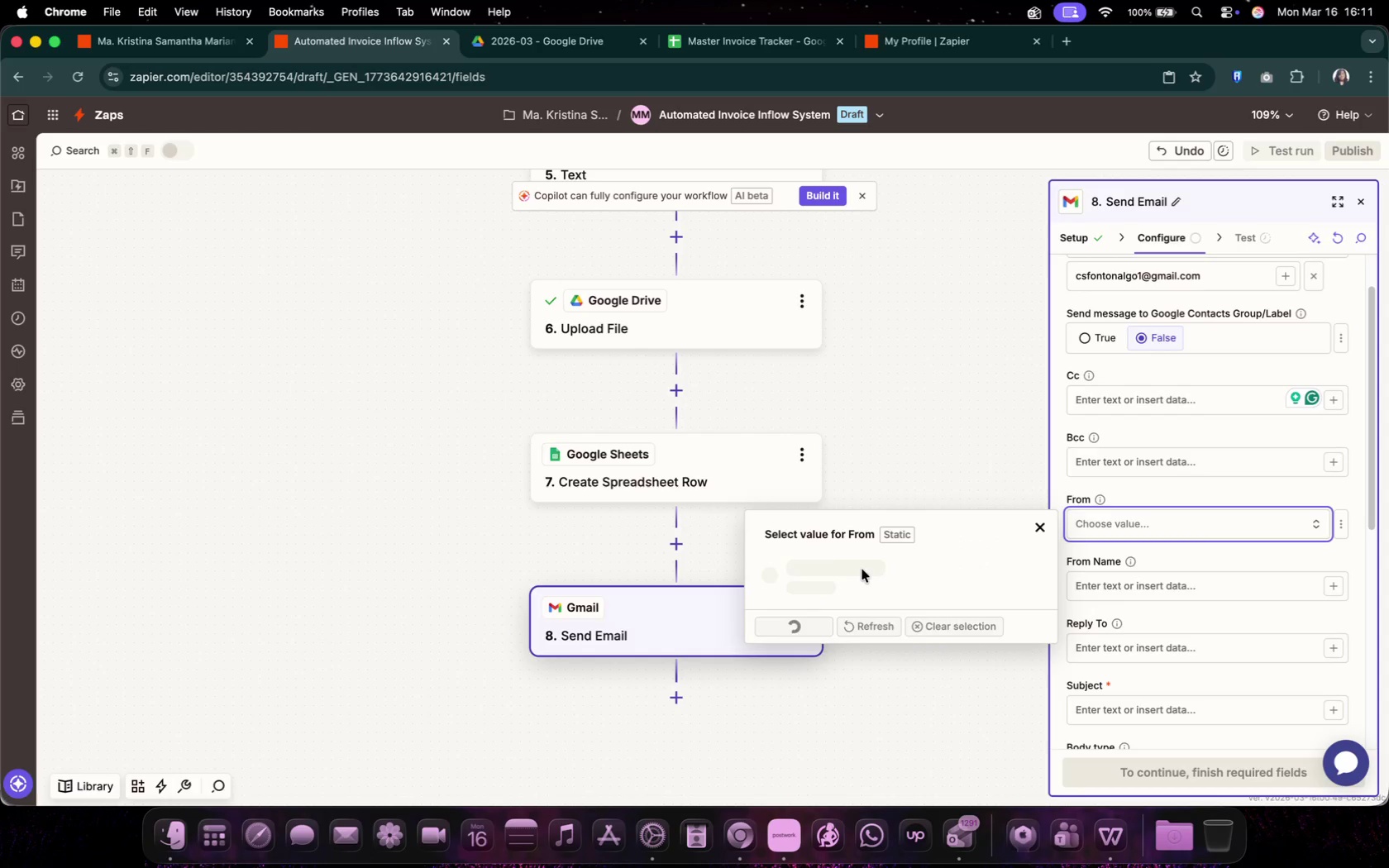 
left_click([819, 580])
 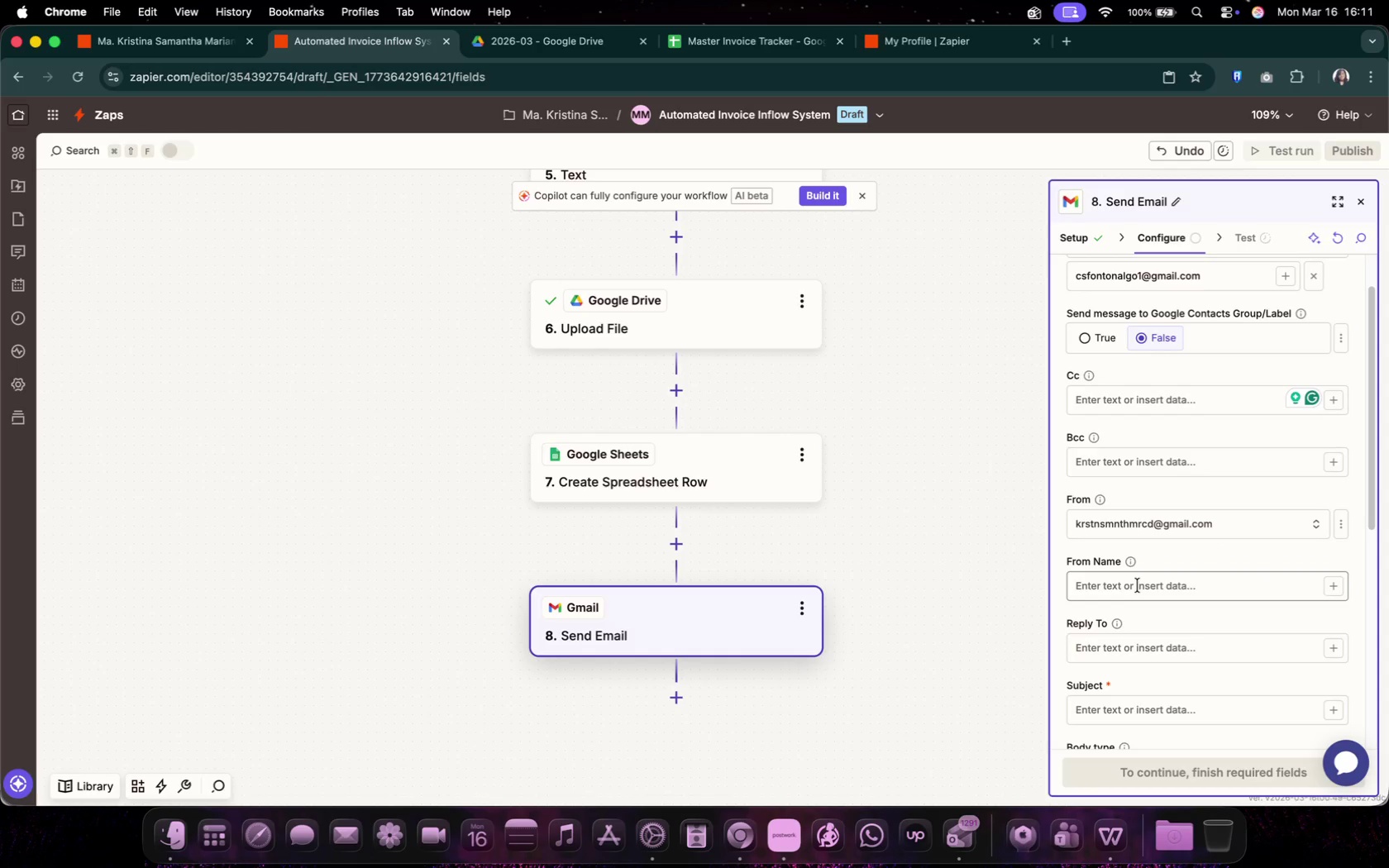 
wait(5.25)
 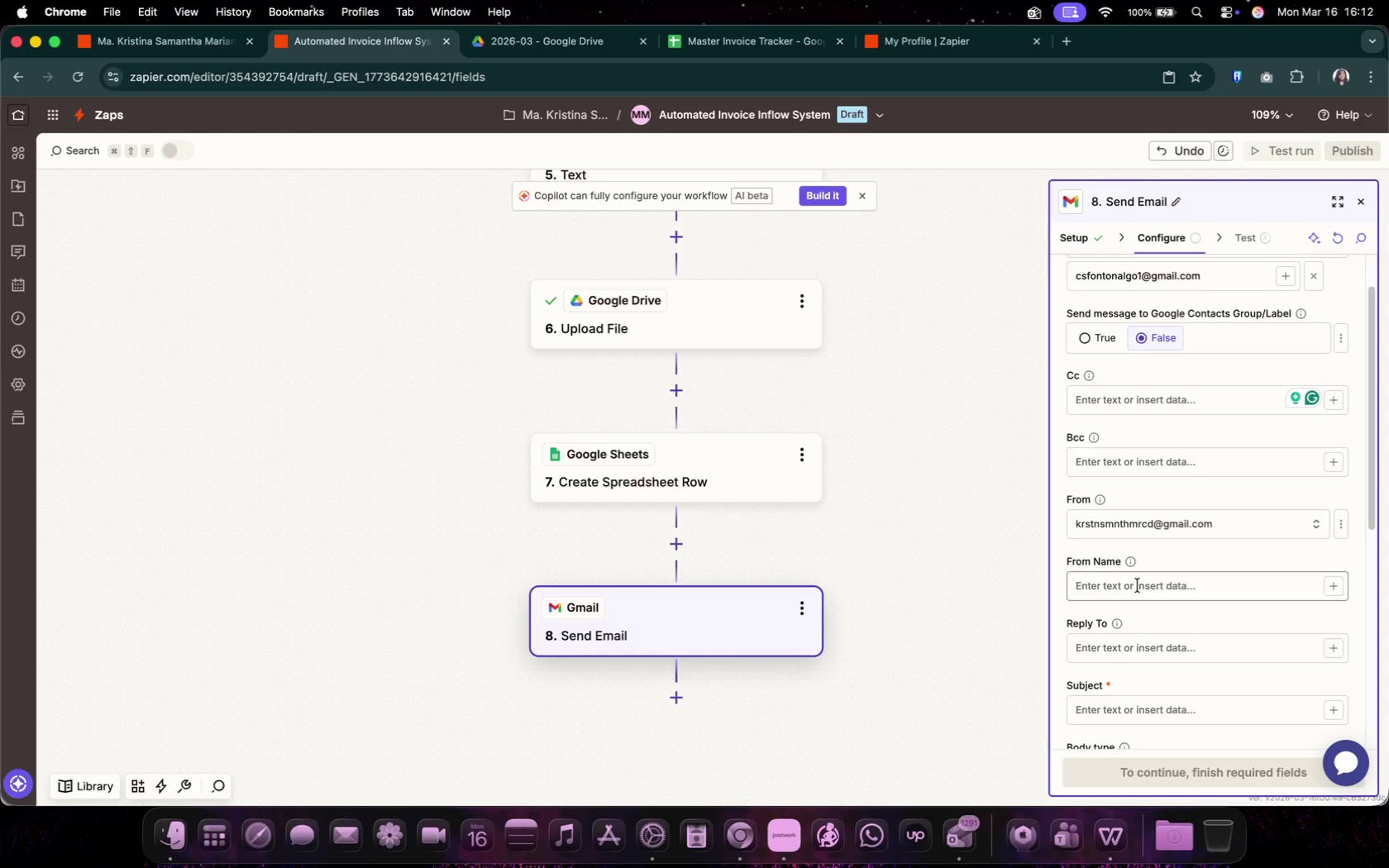 
left_click([1138, 585])
 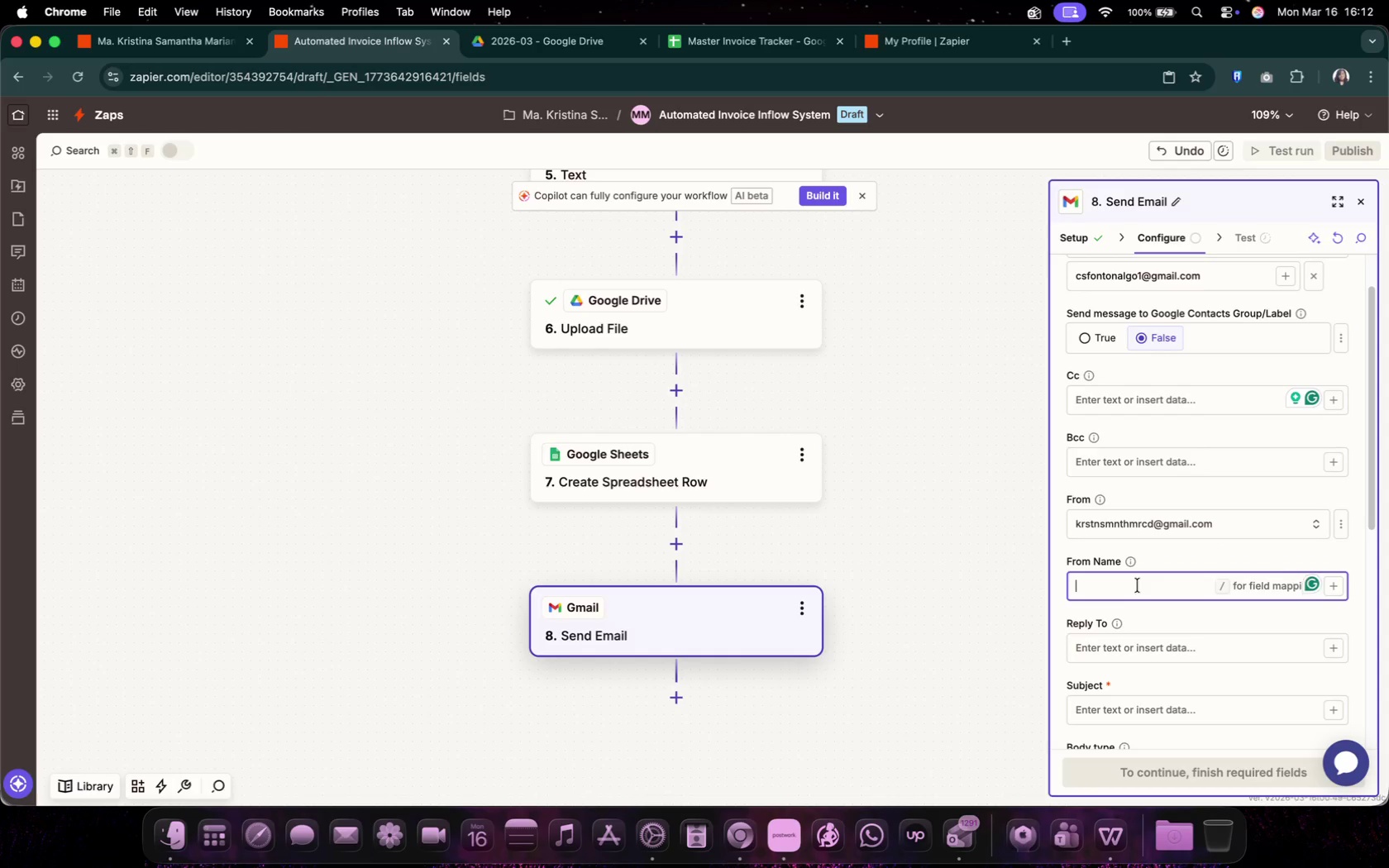 
scroll: coordinate [1111, 553], scroll_direction: up, amount: 4.0
 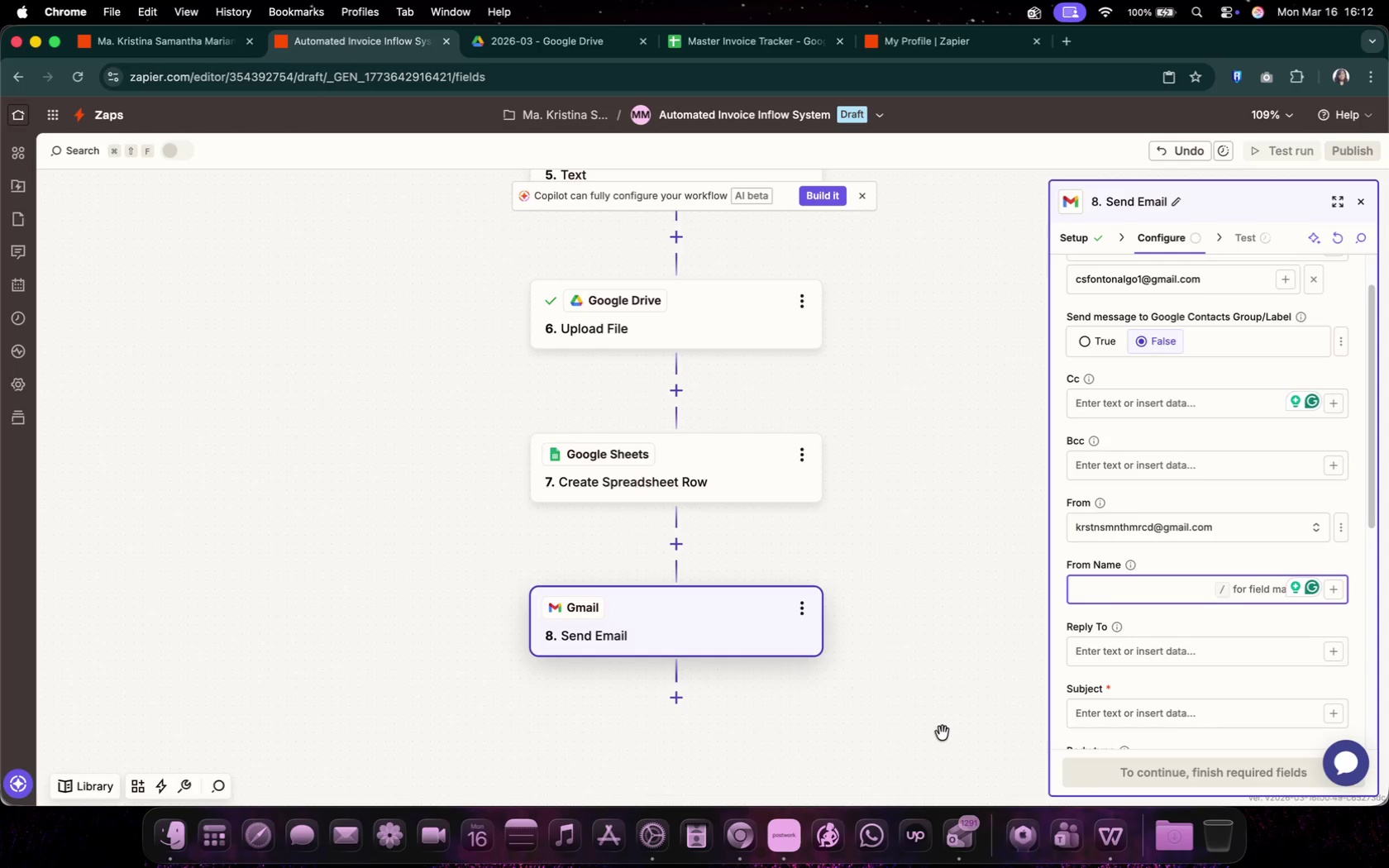 
left_click([783, 831])